 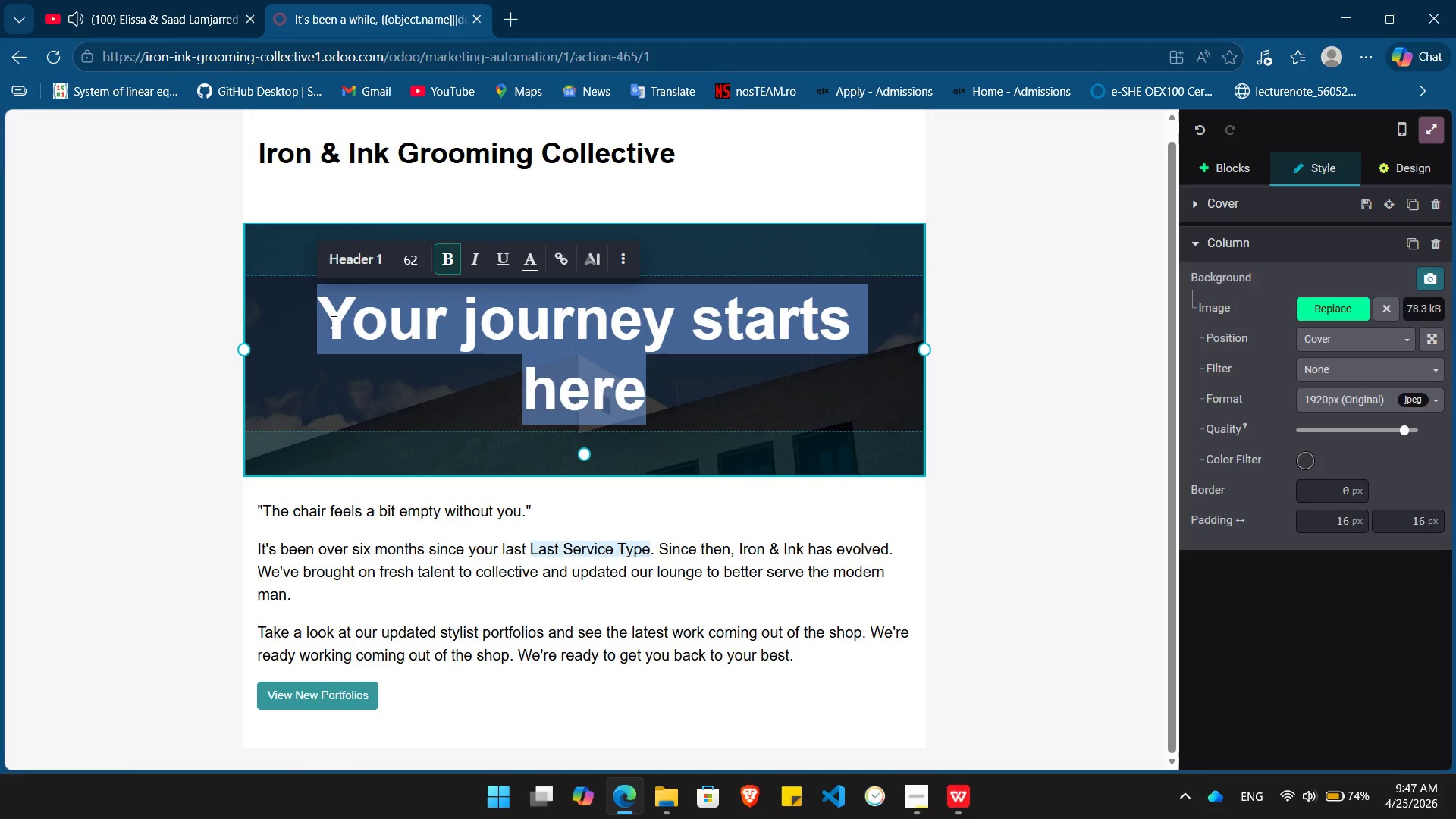 
key(Backspace)
 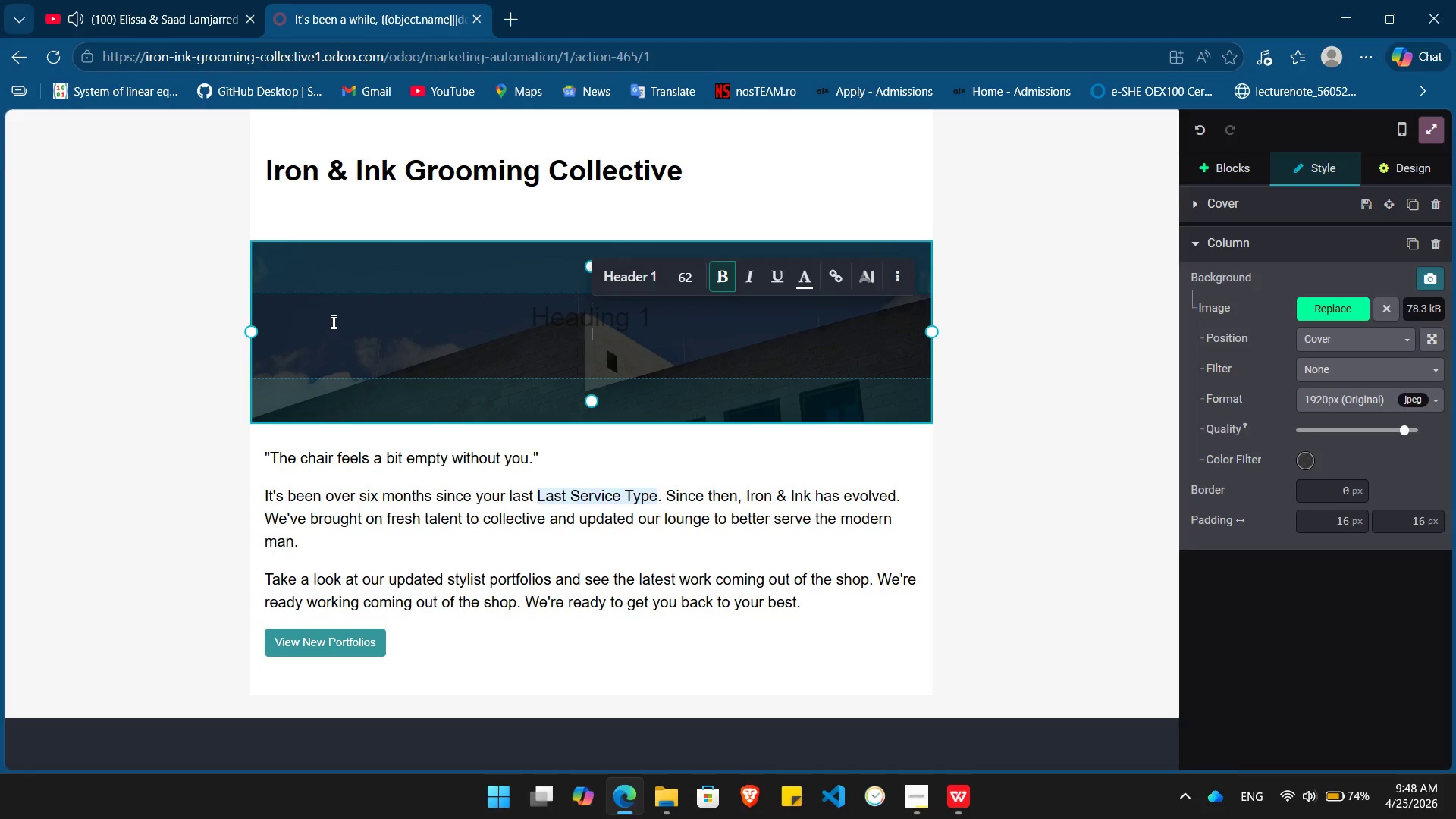 
wait(25.42)
 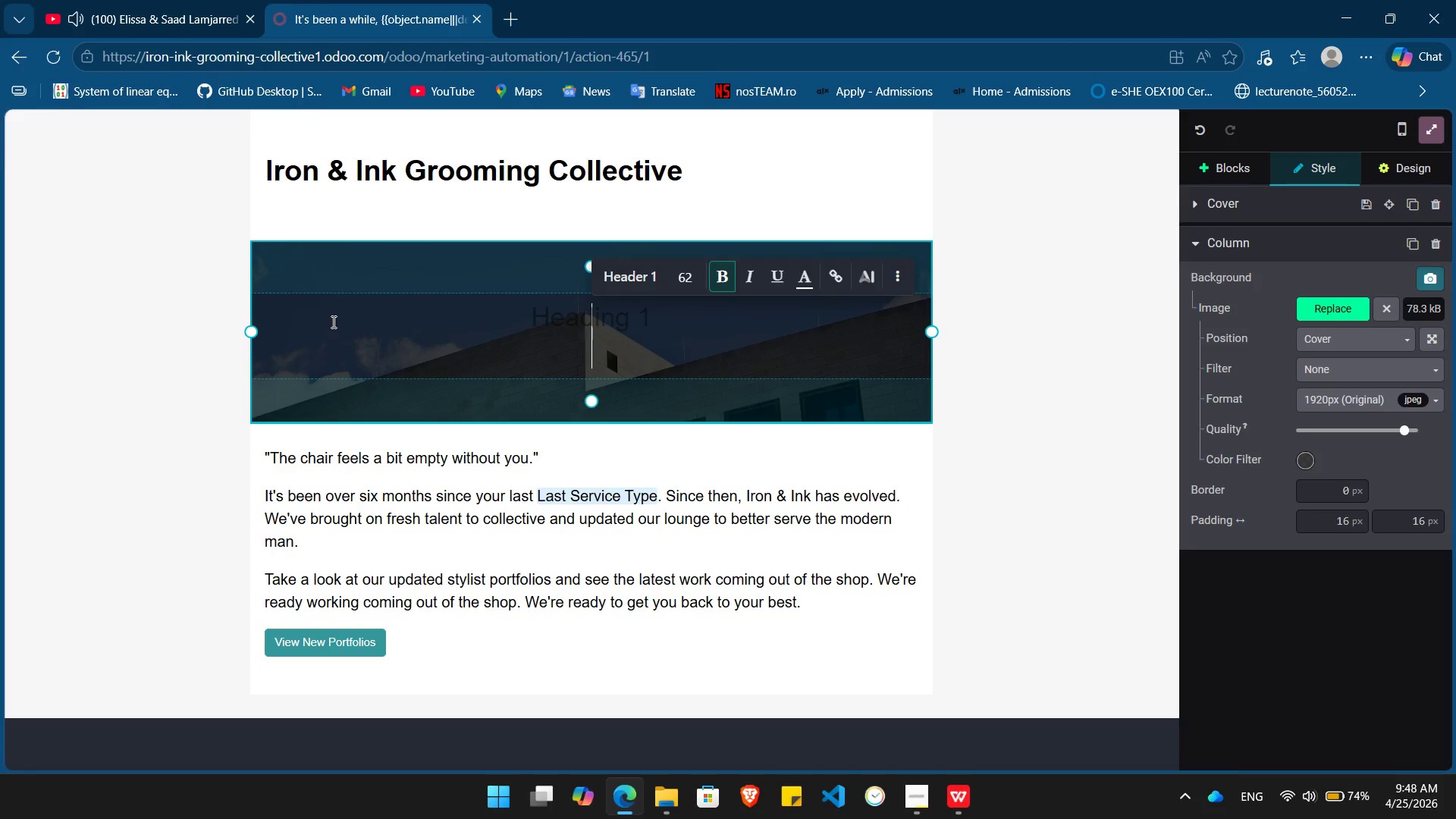 
key(A)
 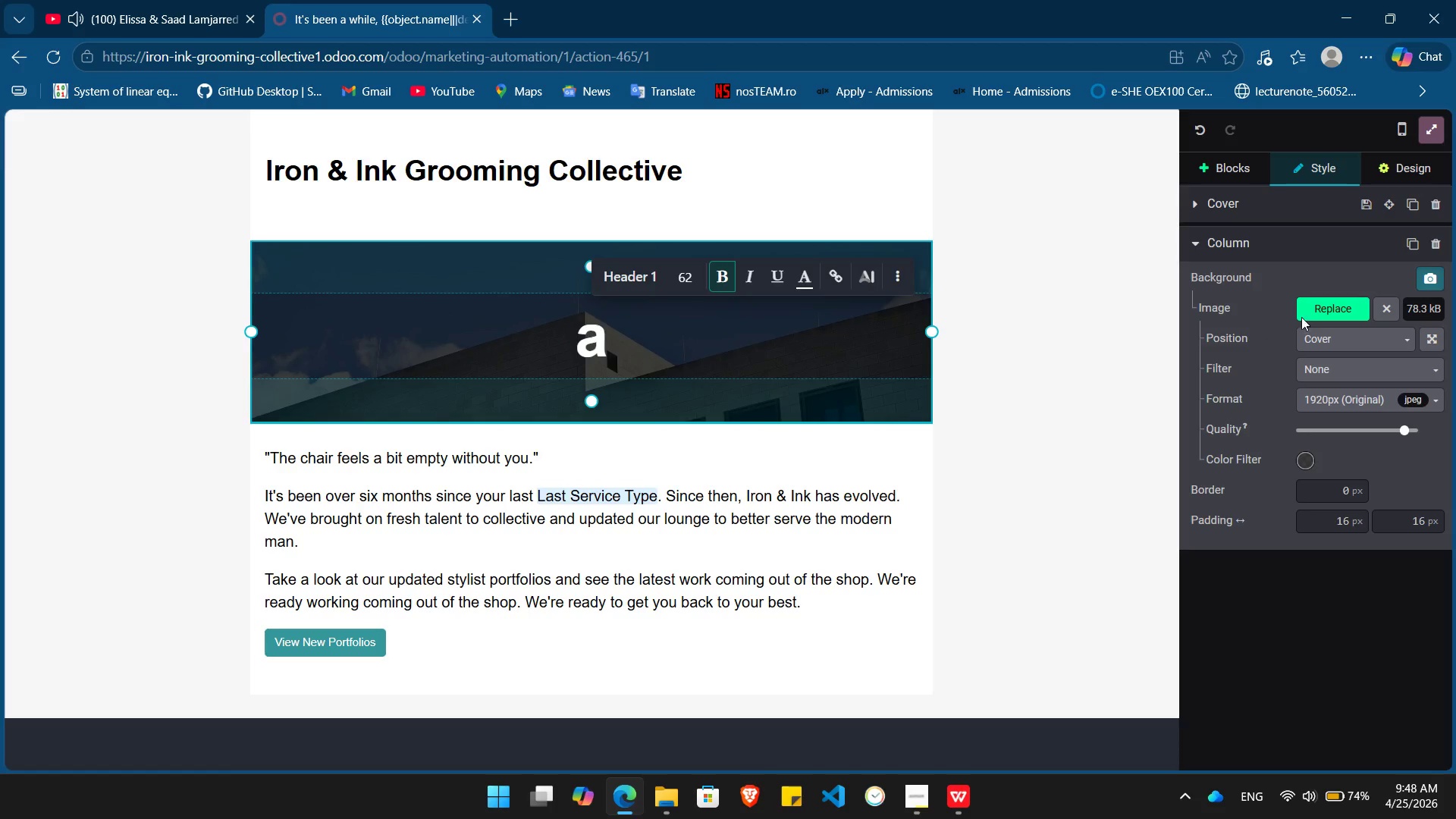 
left_click([1323, 312])
 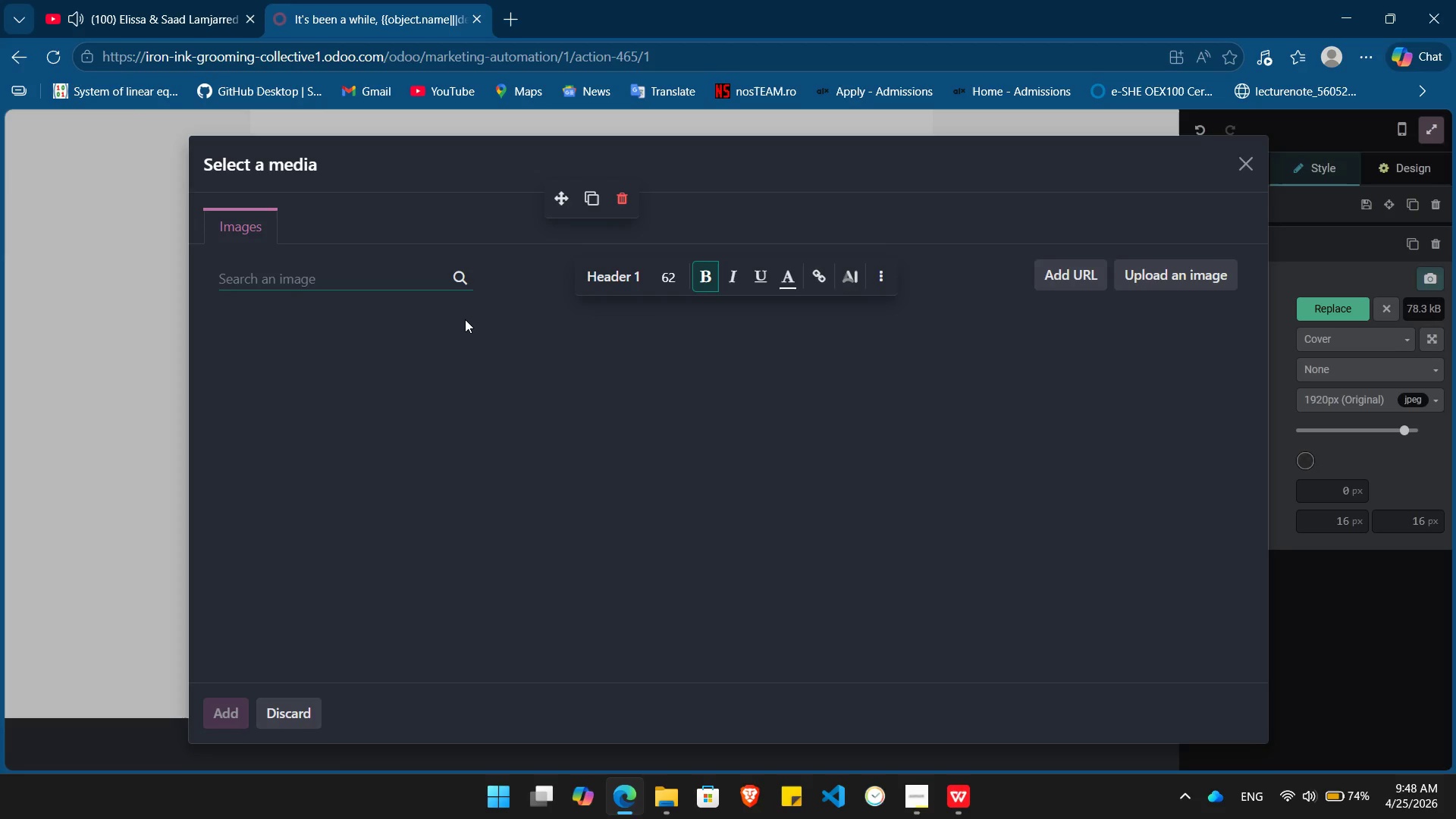 
type(grr)
key(Backspace)
type(oom)
 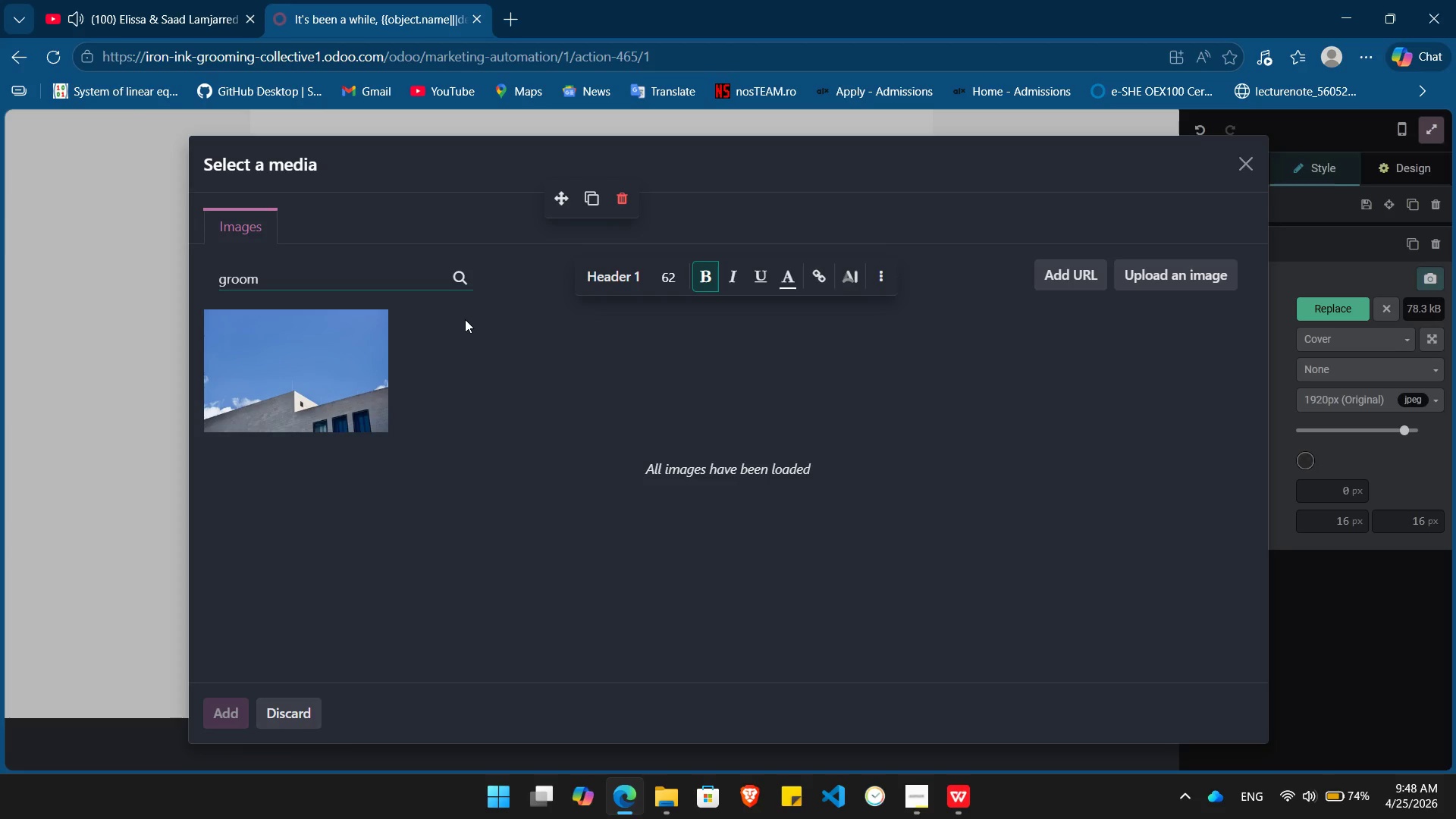 
key(Enter)
 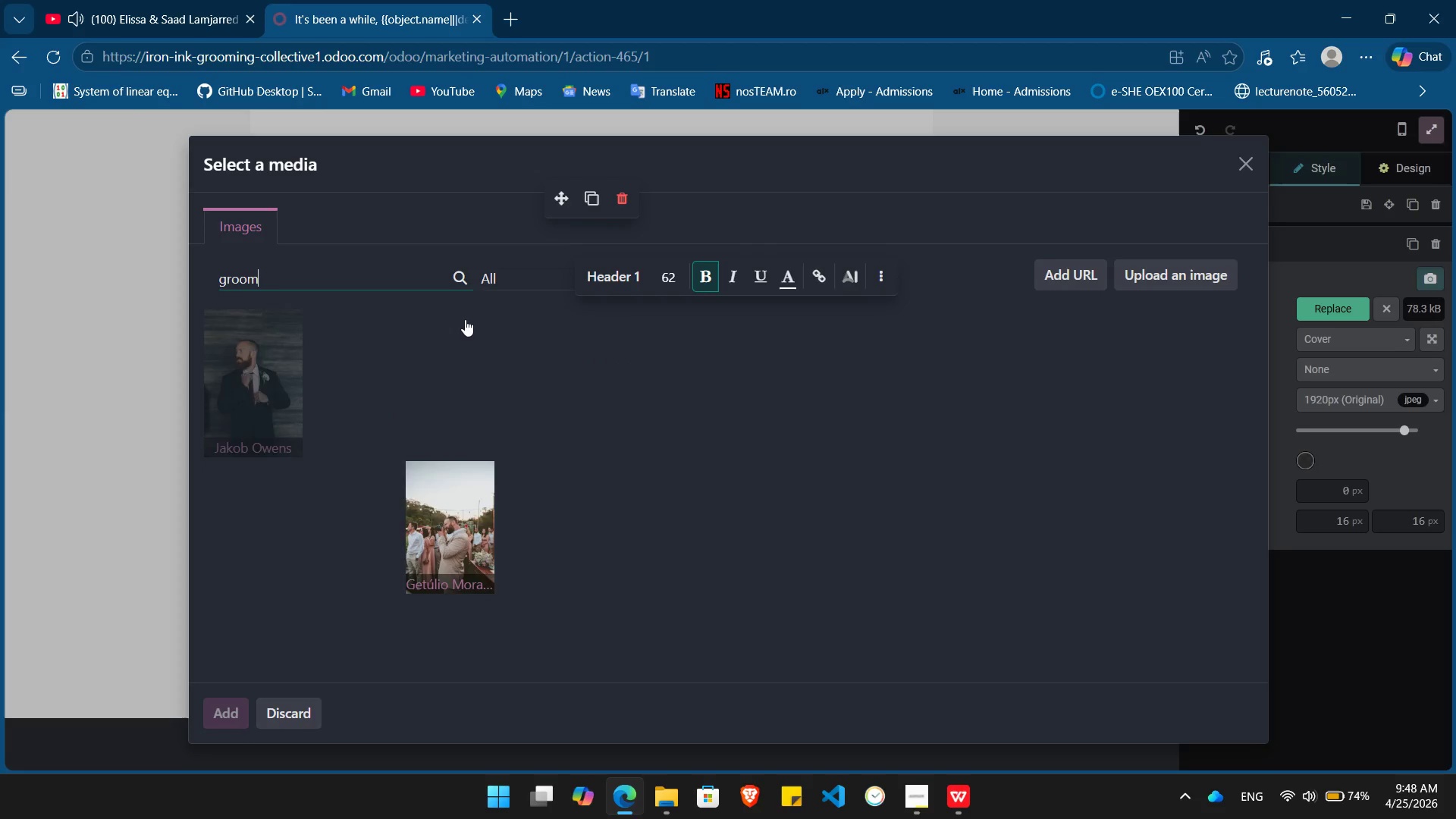 
wait(8.42)
 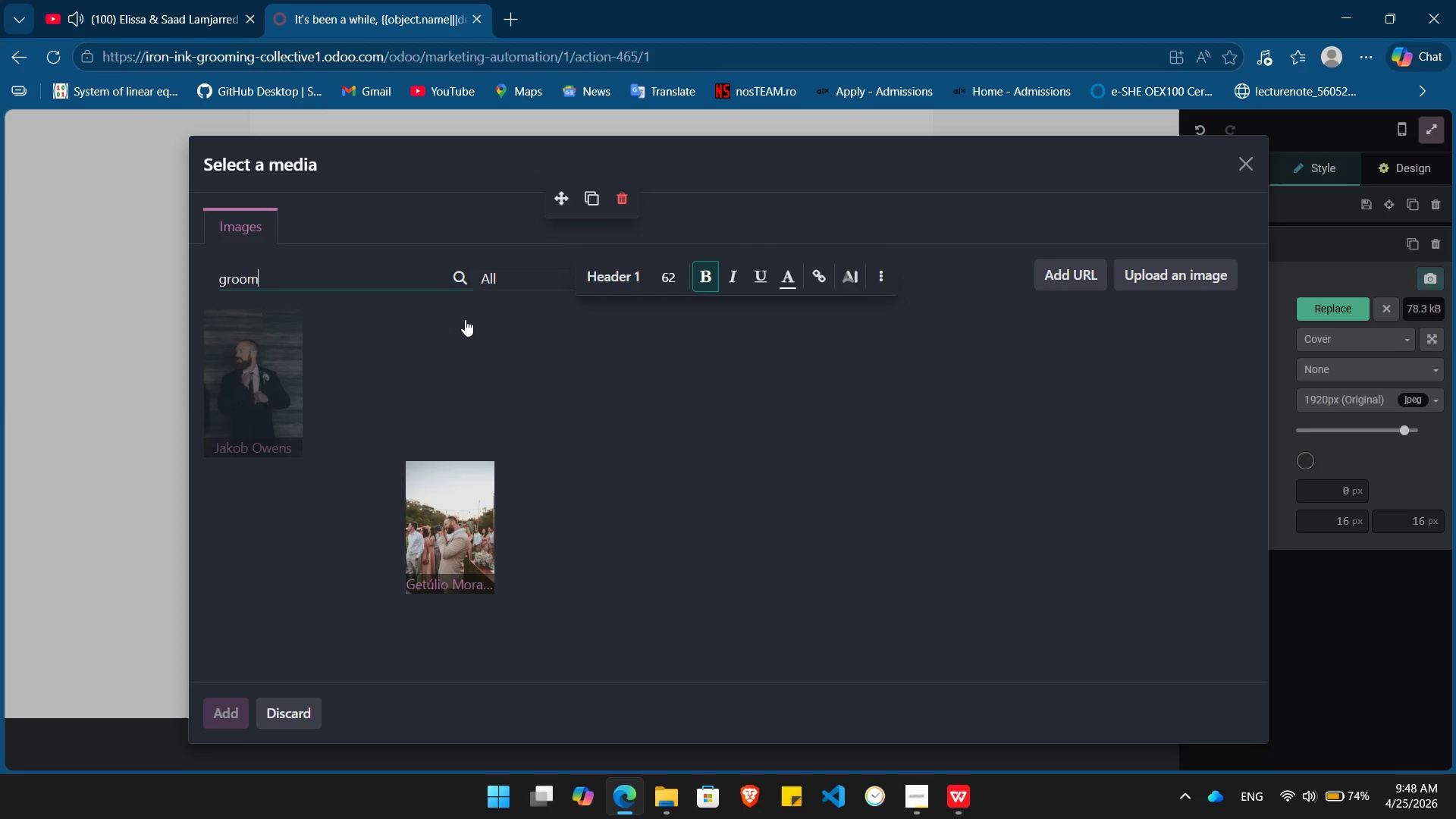 
mouse_move([604, 526])
 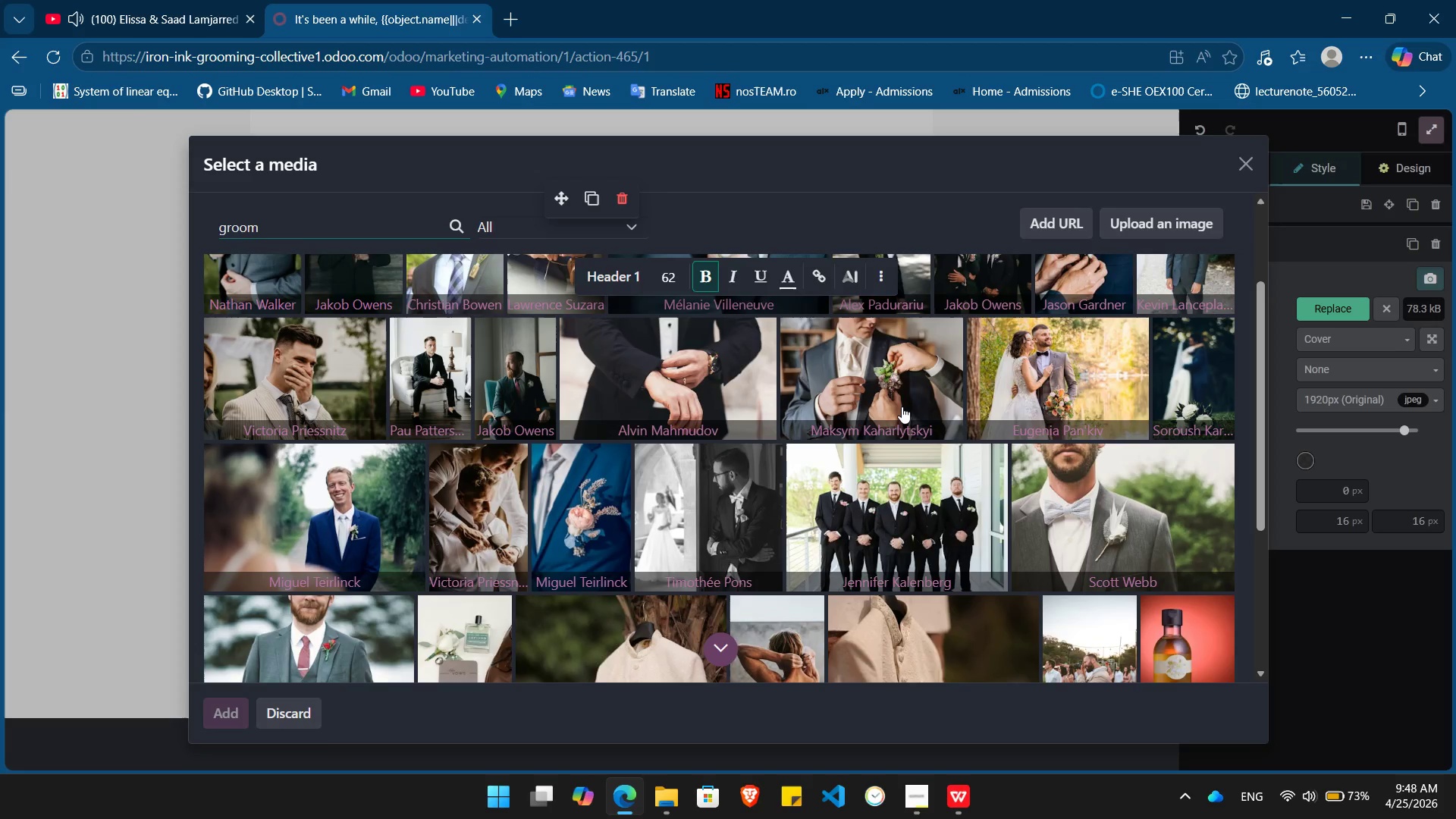 
wait(11.46)
 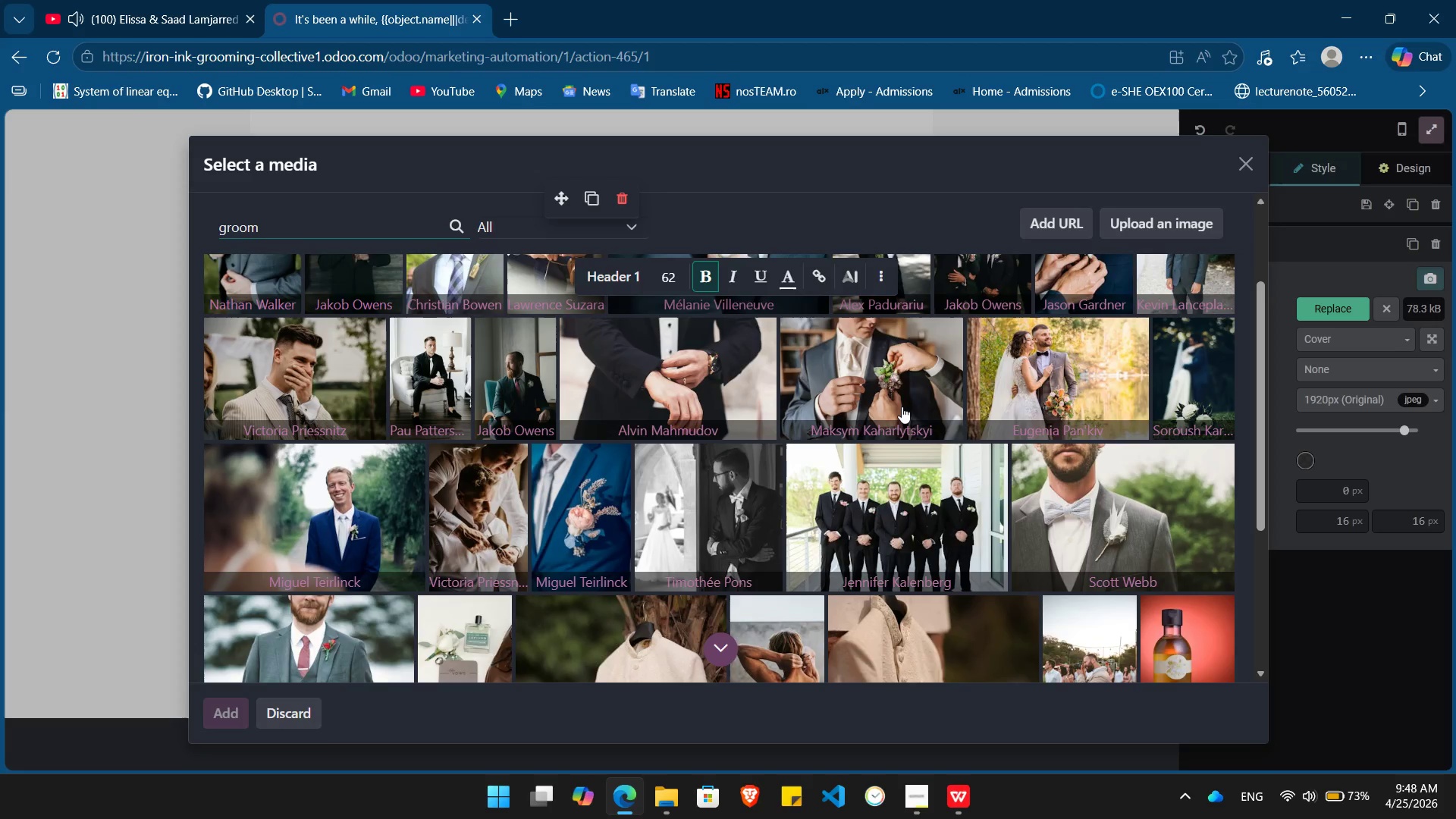 
left_click([693, 469])
 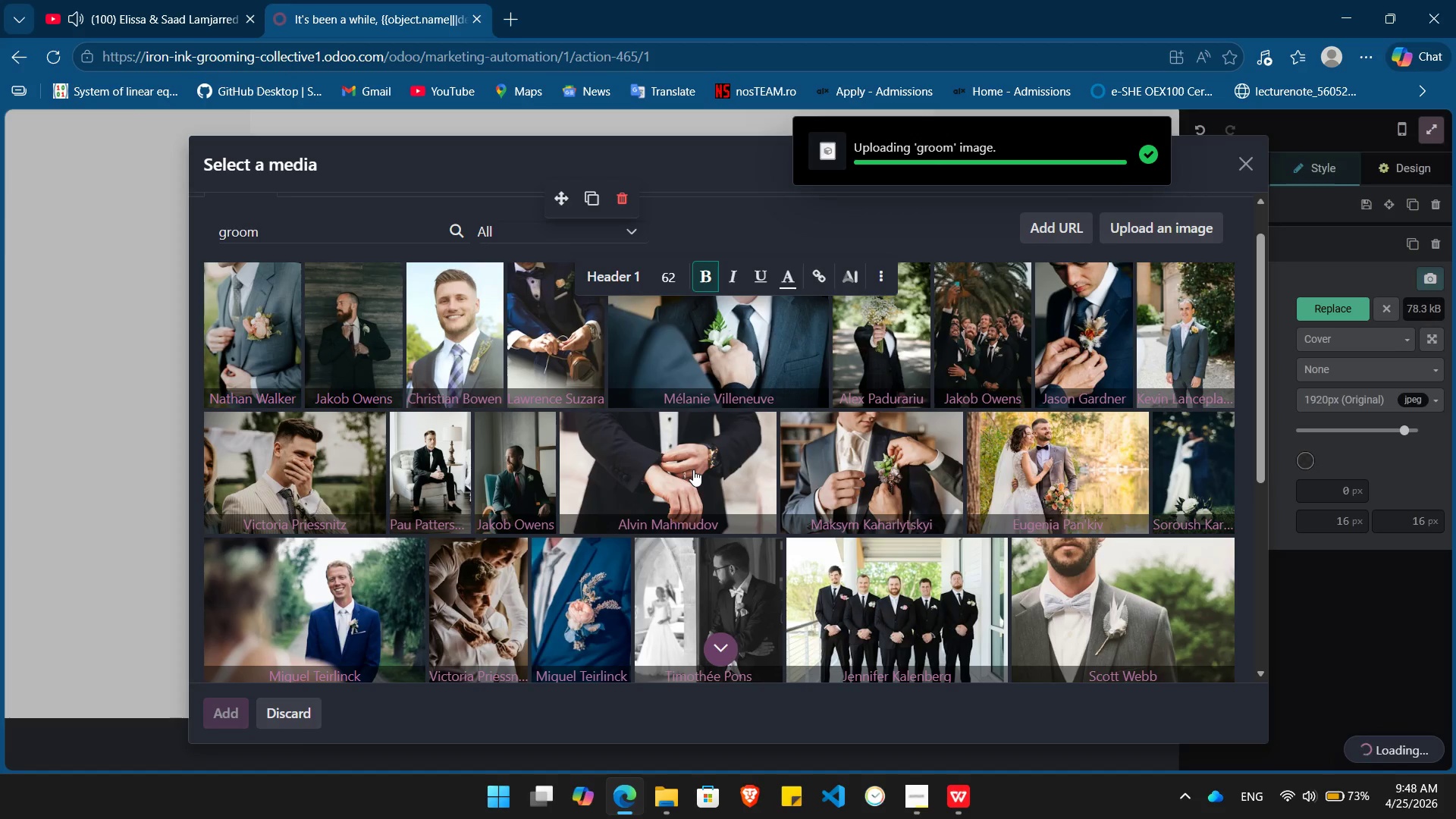 
key(Mute)
 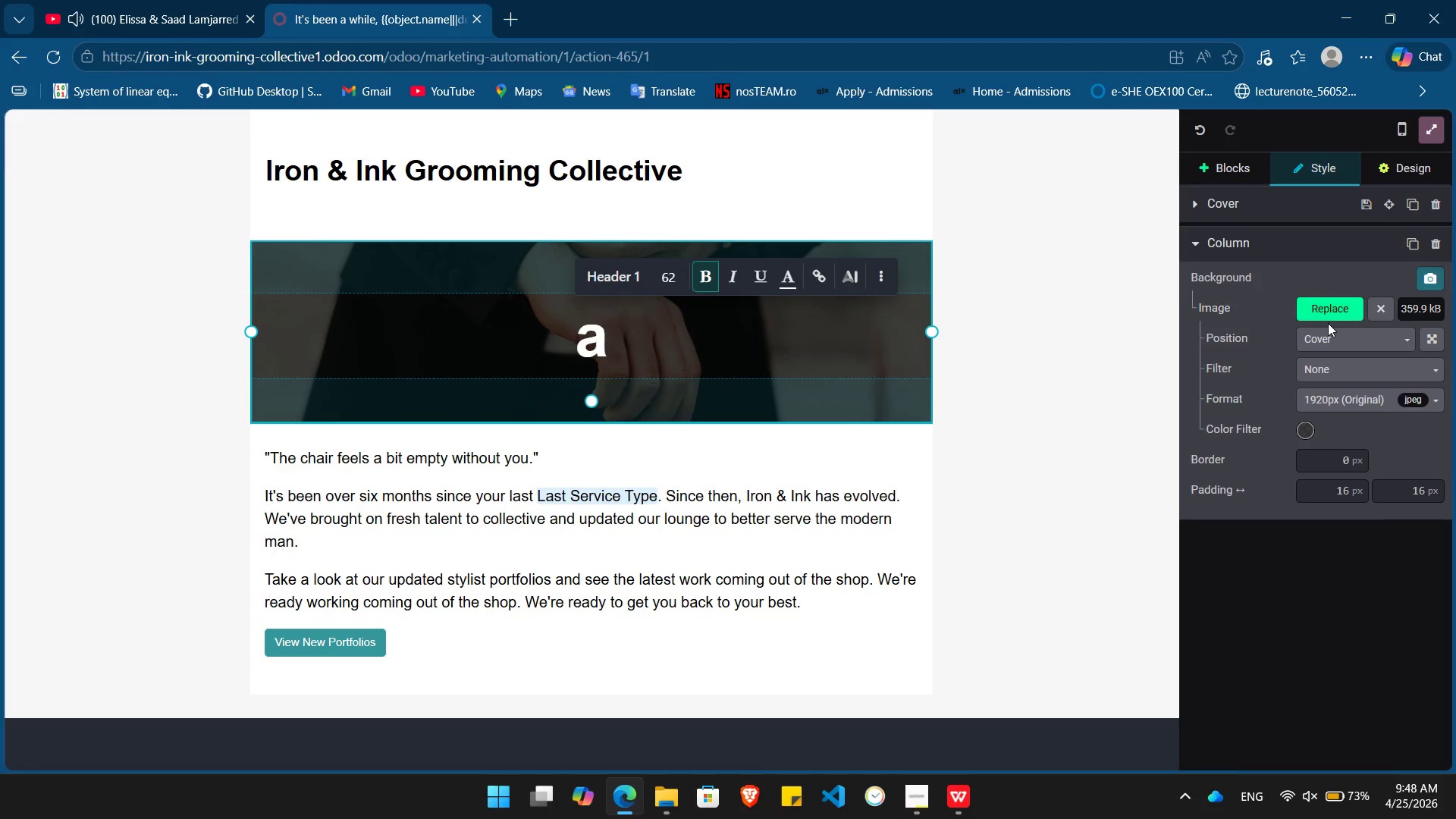 
left_click([1307, 424])
 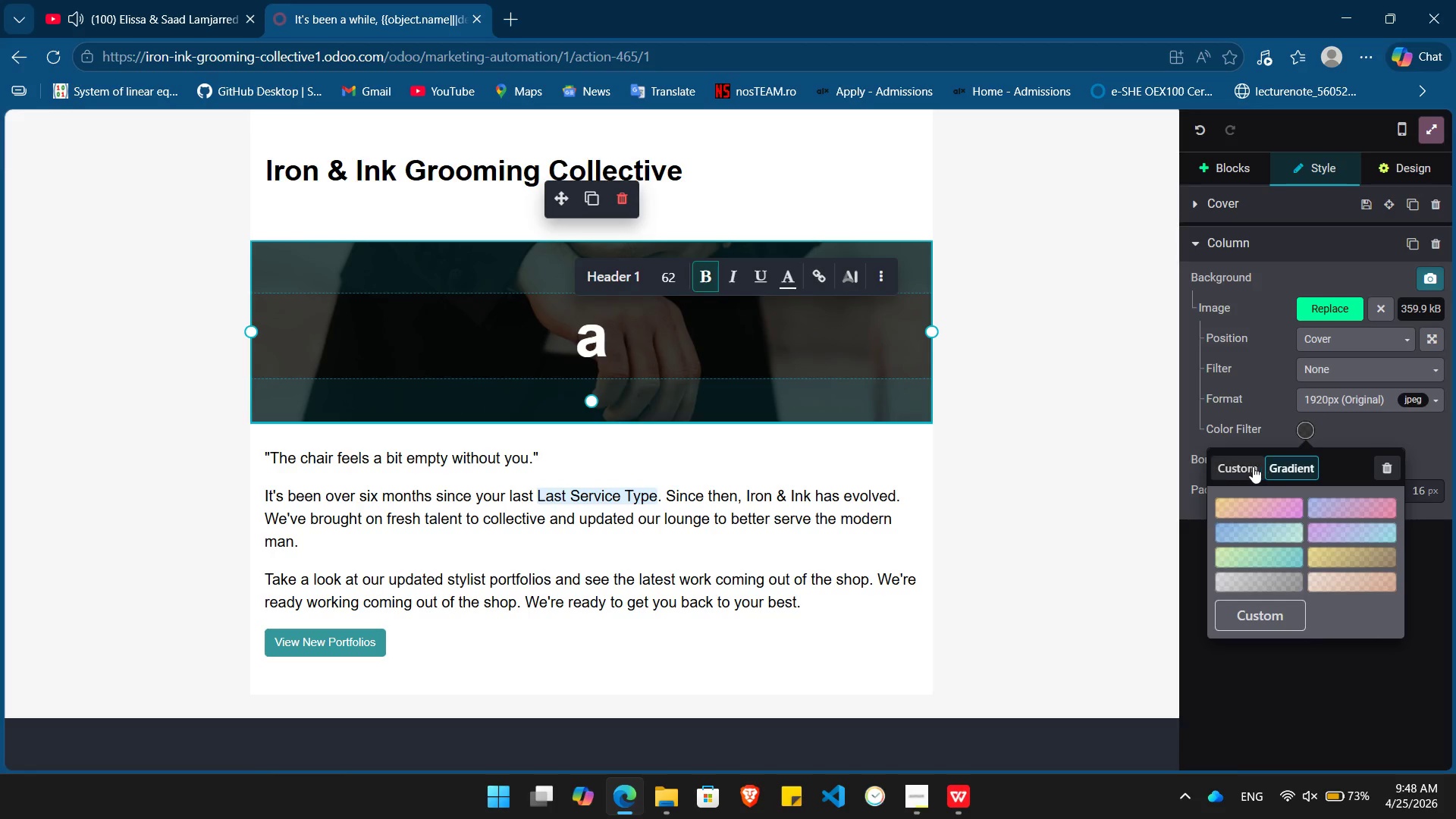 
left_click([1238, 468])
 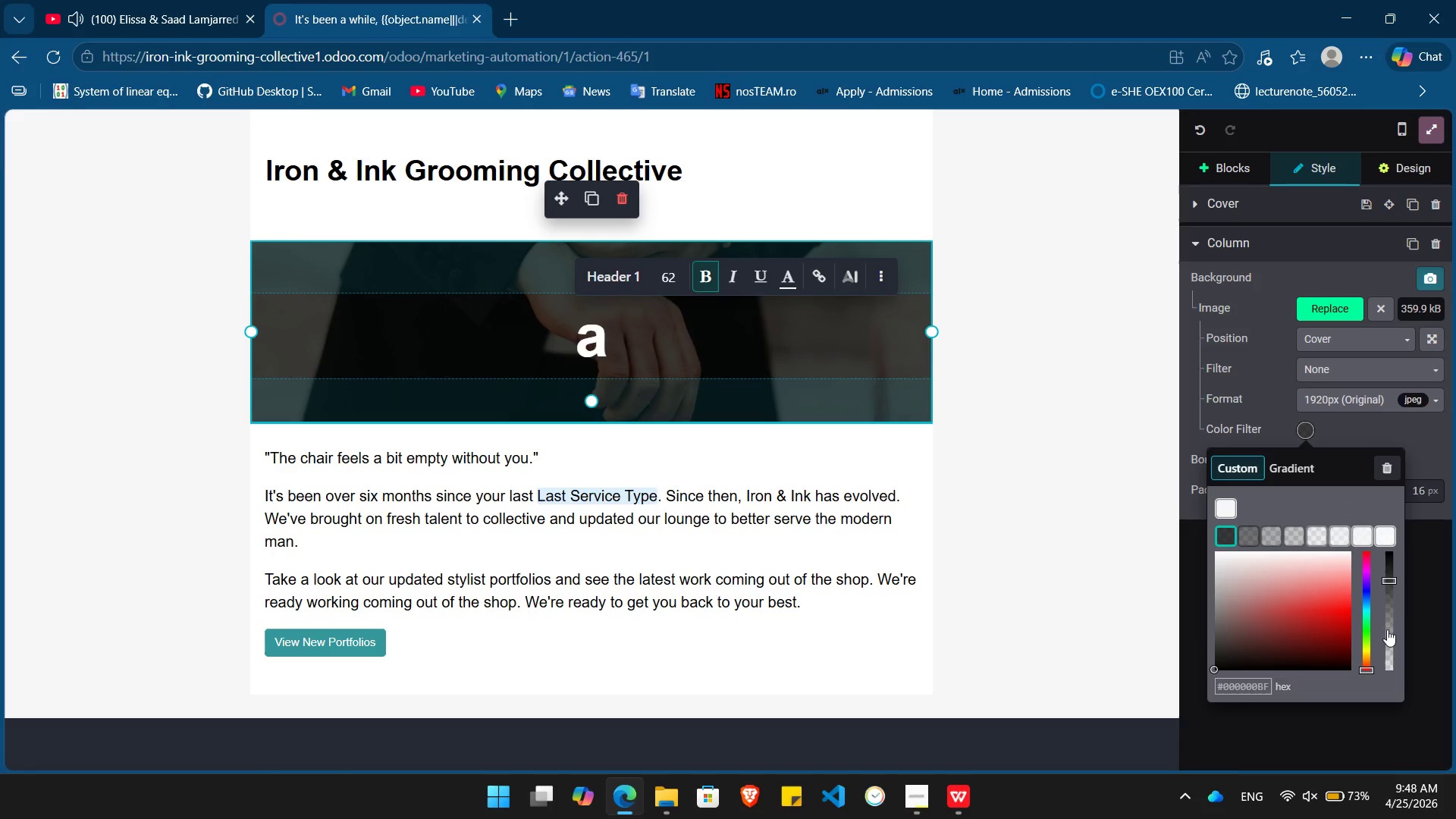 
left_click([1385, 630])
 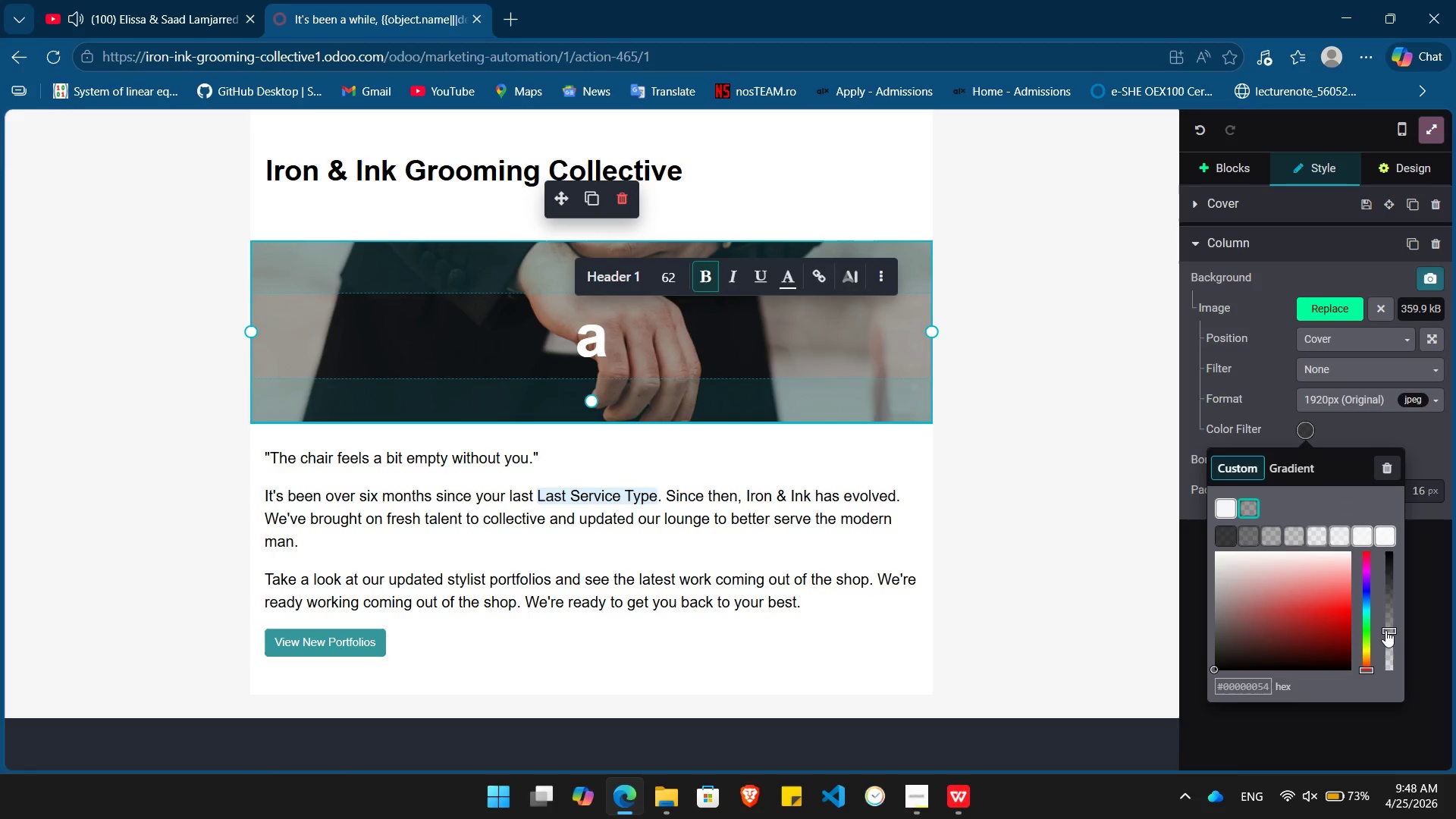 
left_click([1387, 639])
 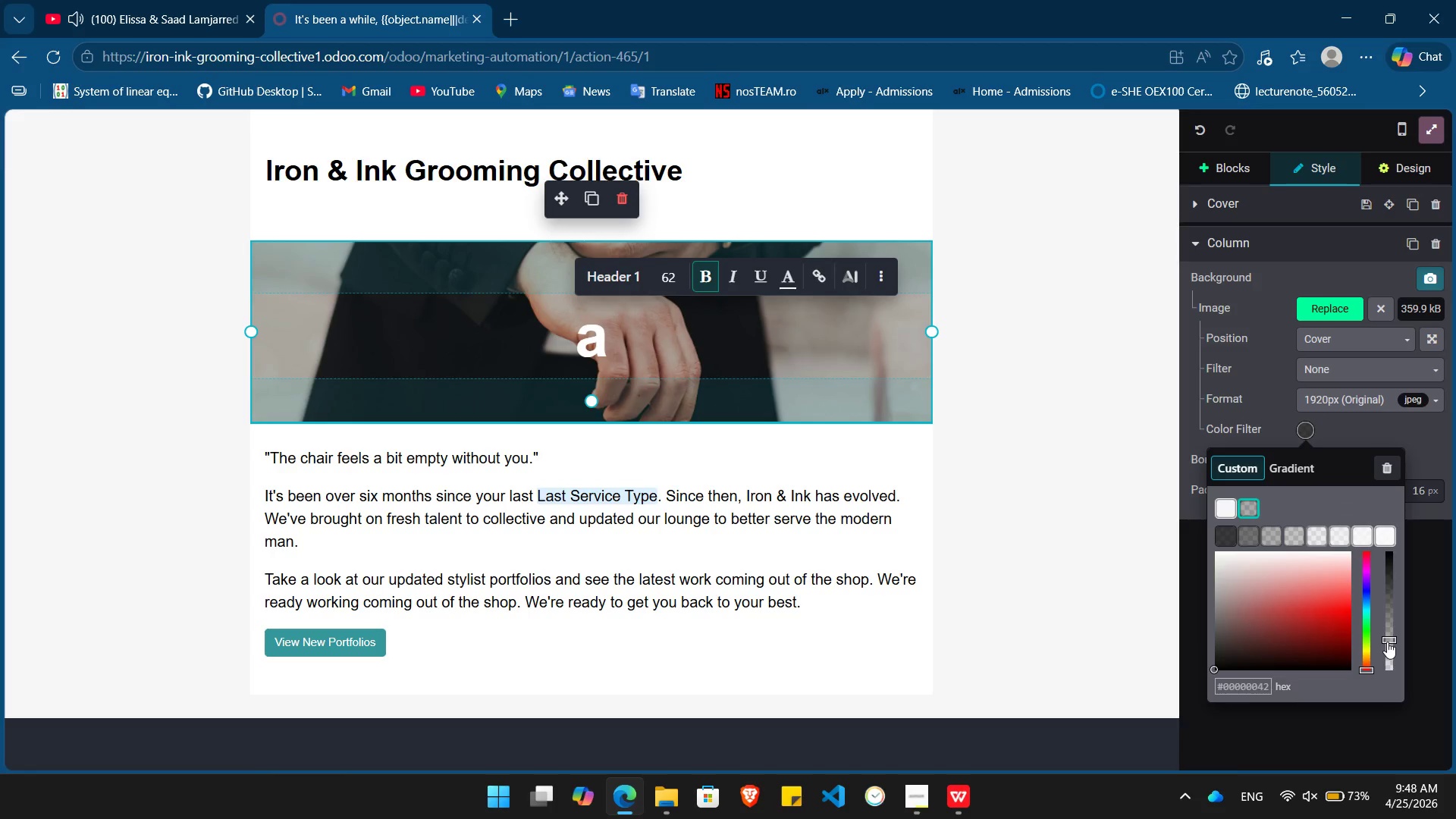 
left_click_drag(start_coordinate=[1387, 642], to_coordinate=[1387, 647])
 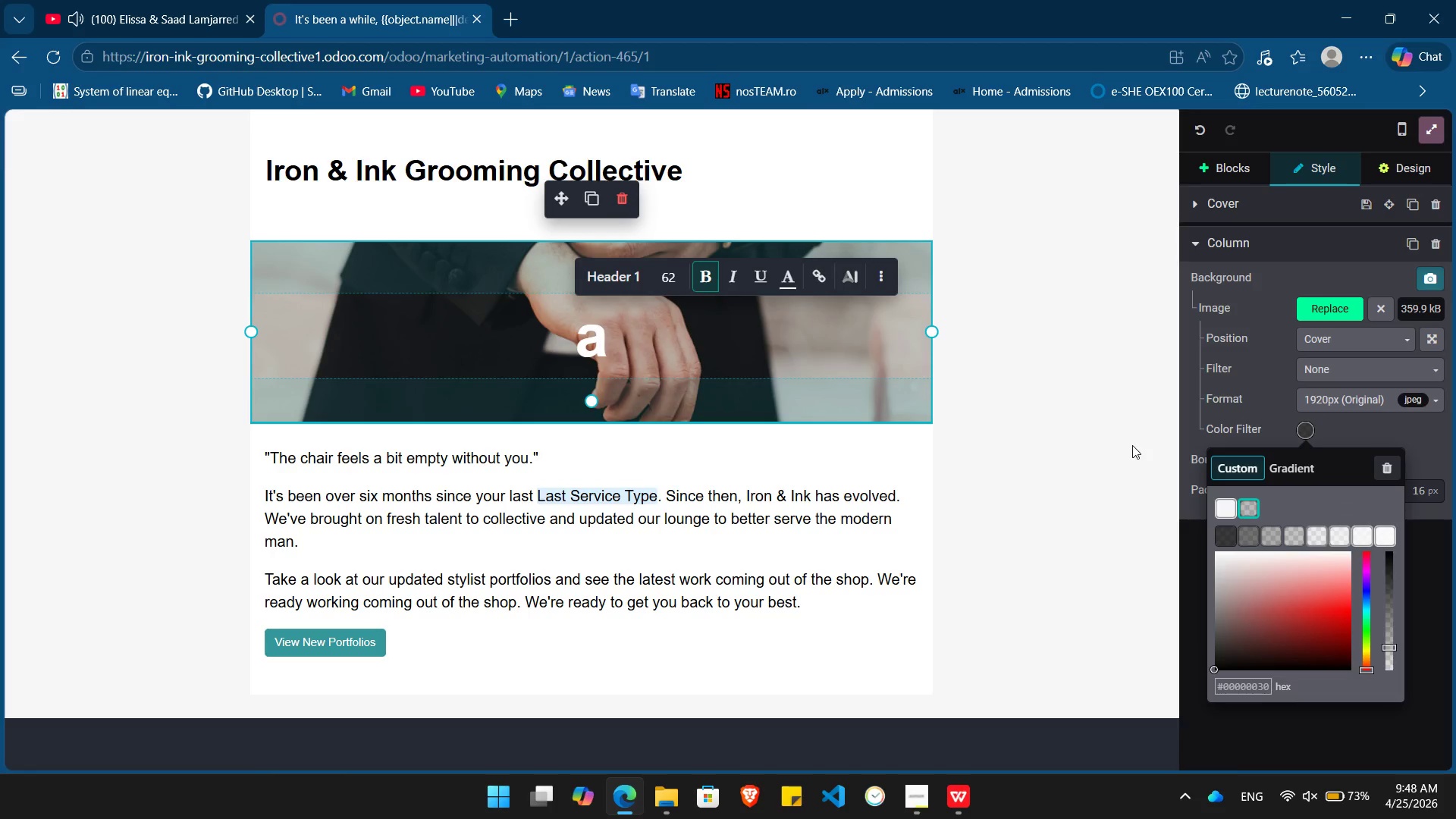 
left_click([1132, 445])
 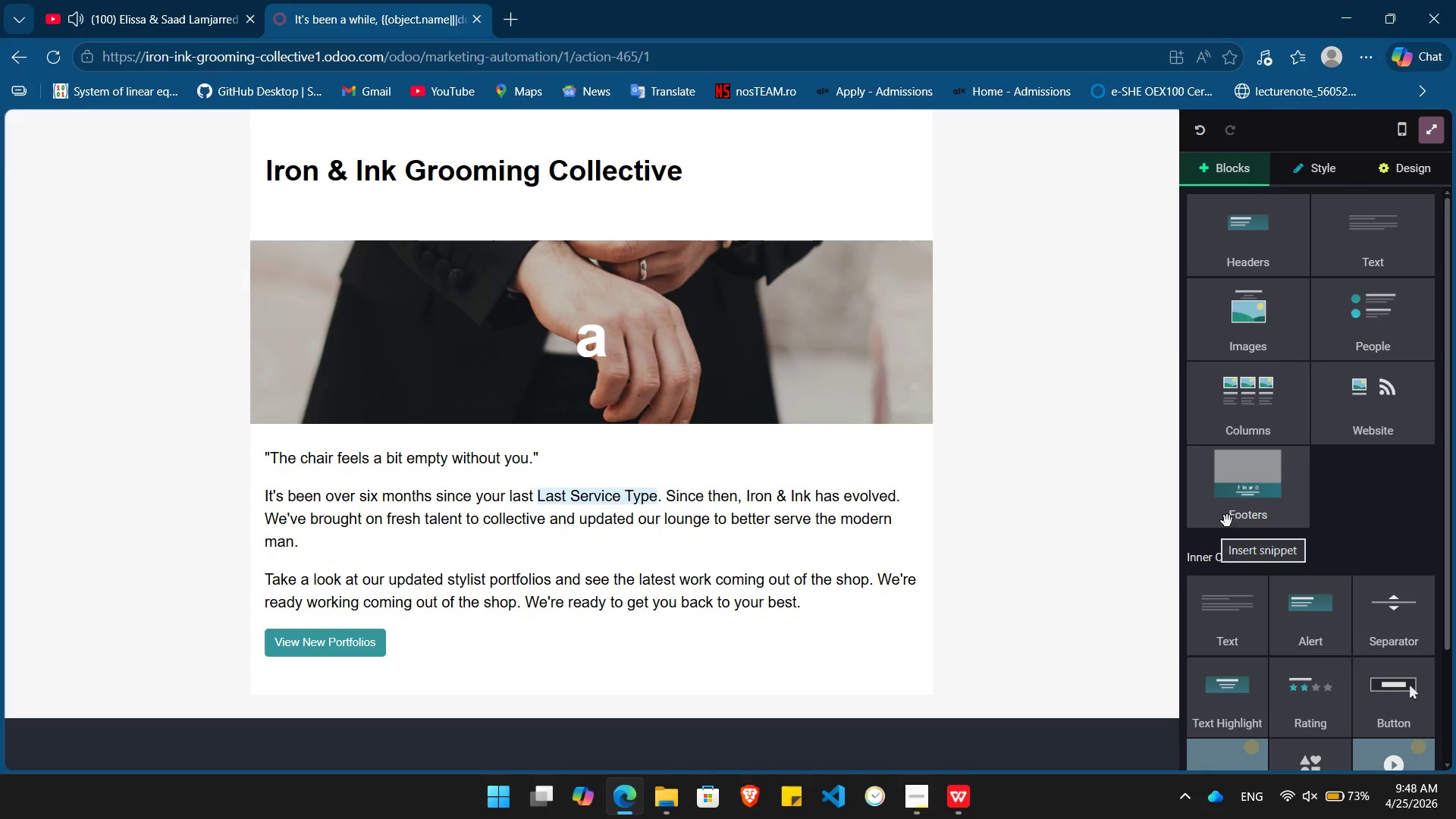 
left_click_drag(start_coordinate=[1263, 492], to_coordinate=[528, 708])
 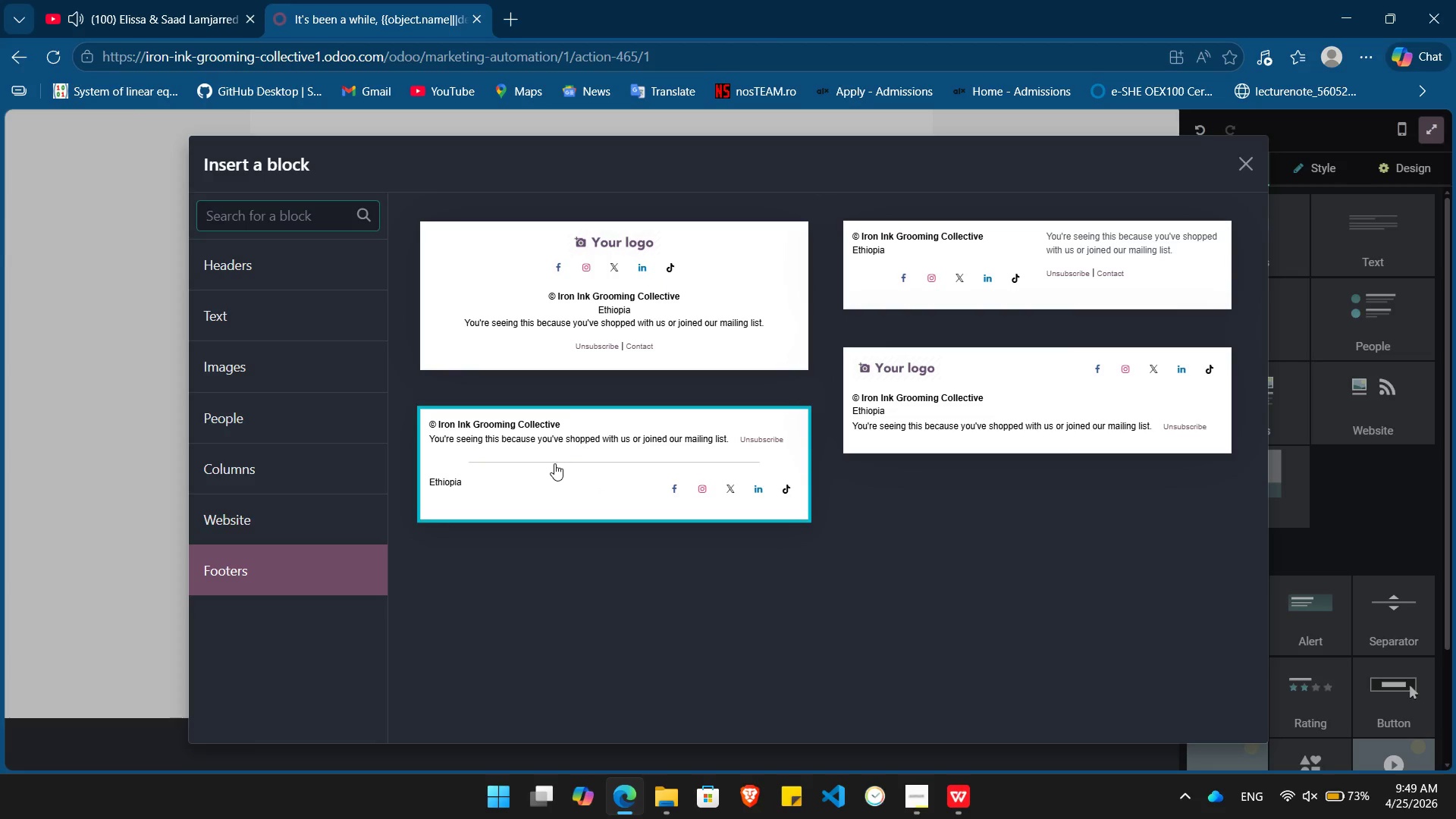 
left_click([554, 463])
 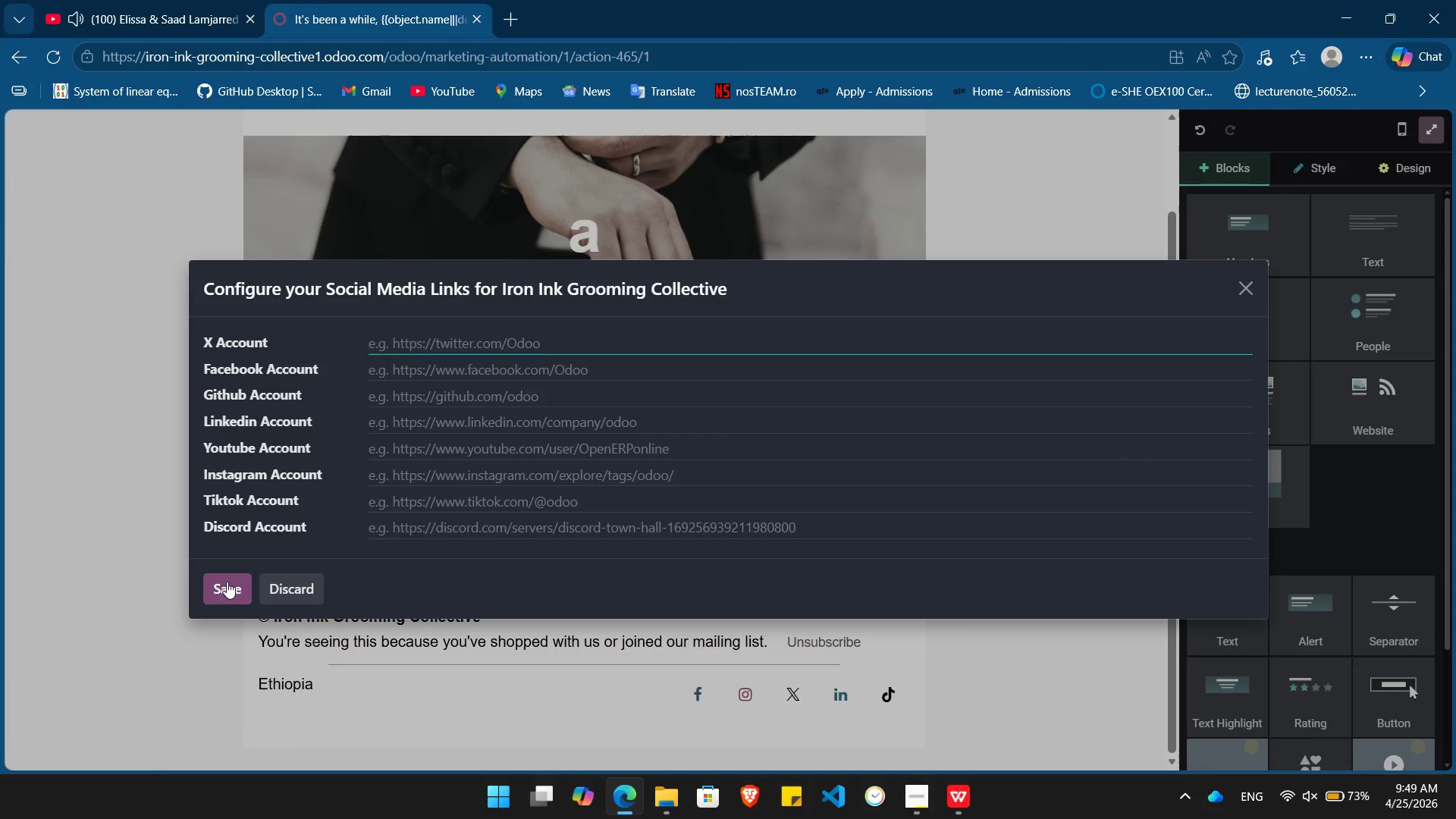 
left_click([294, 588])
 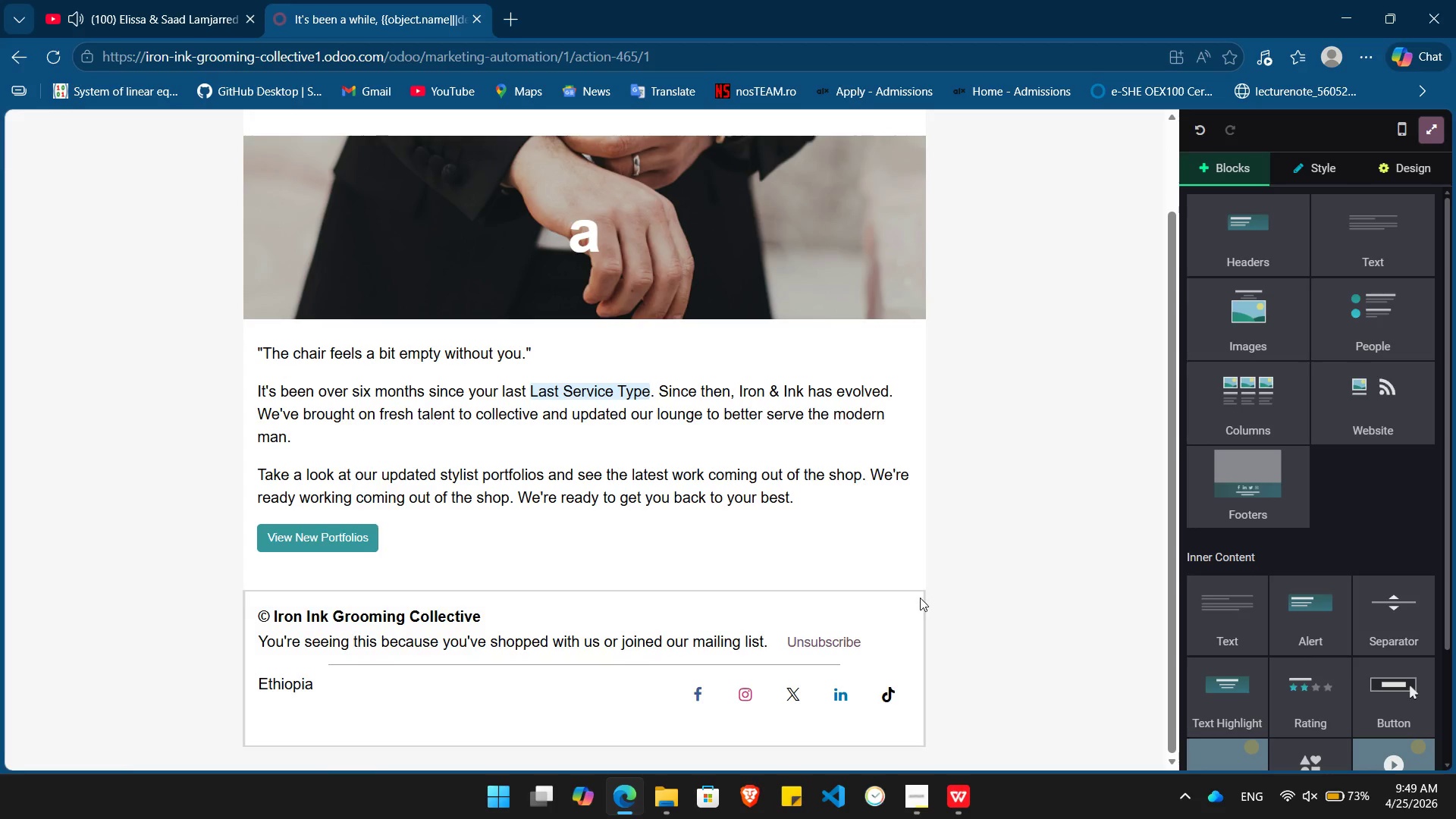 
left_click([920, 597])
 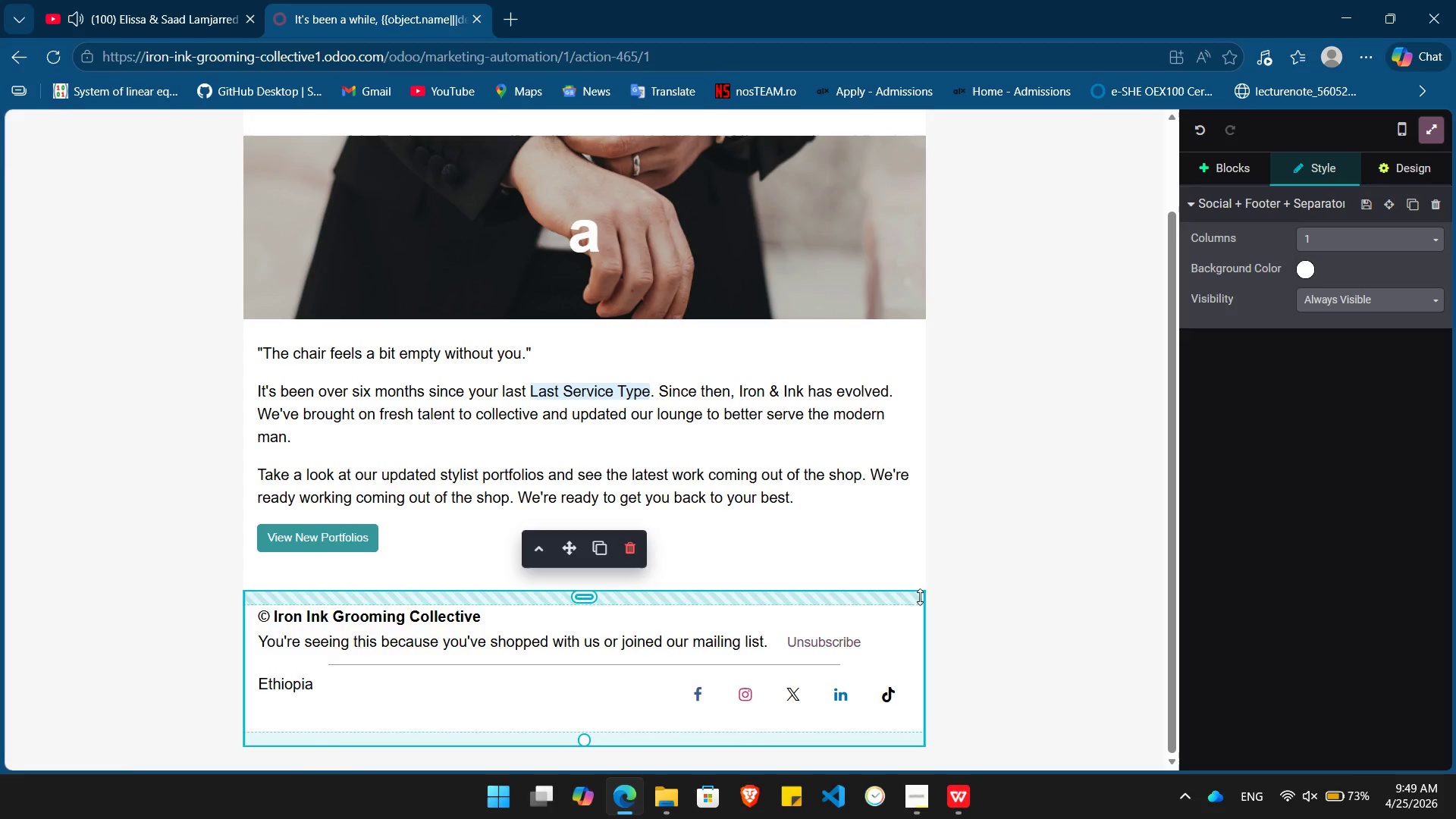 
key(PlayPause)
 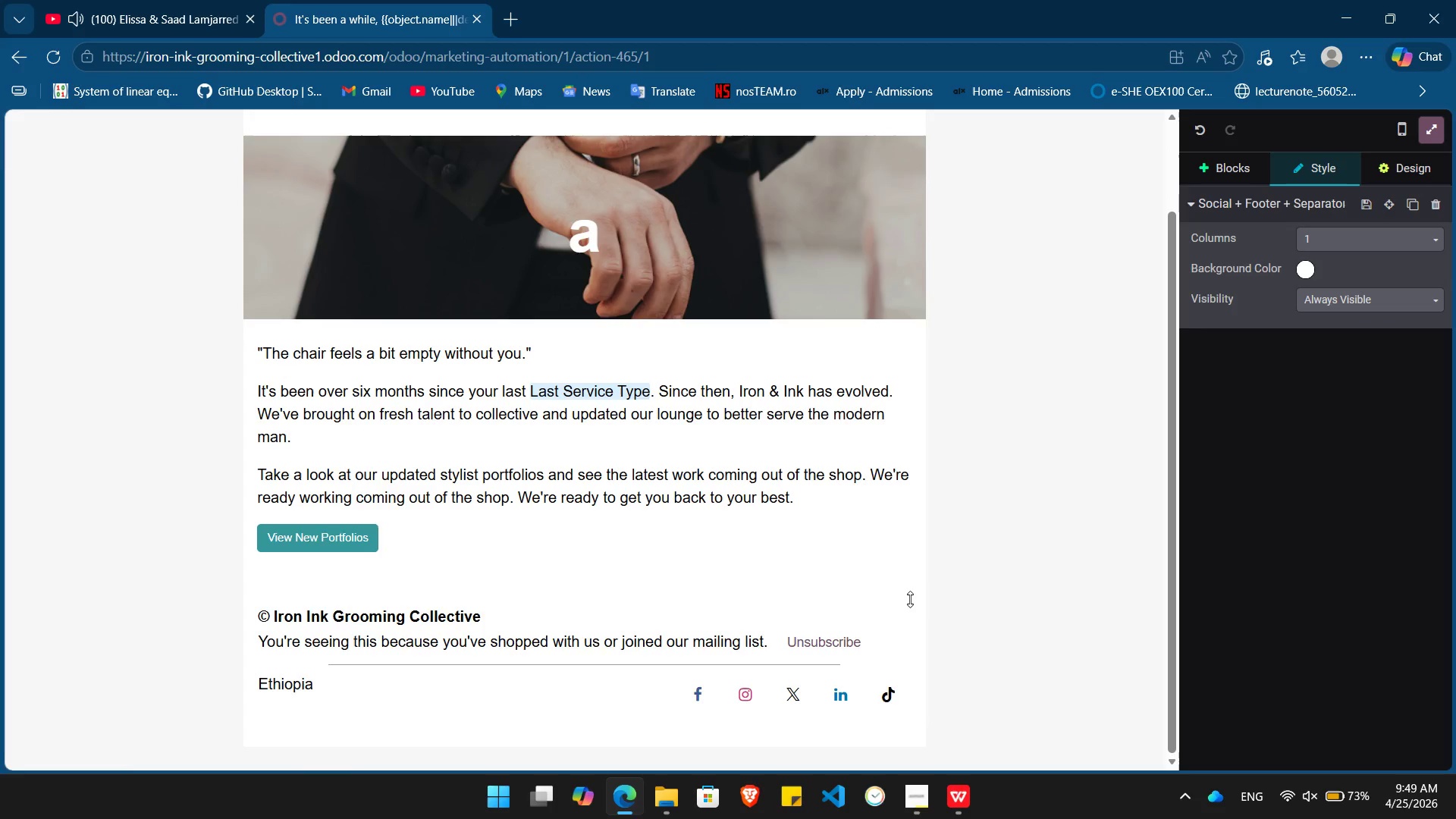 
left_click([965, 591])
 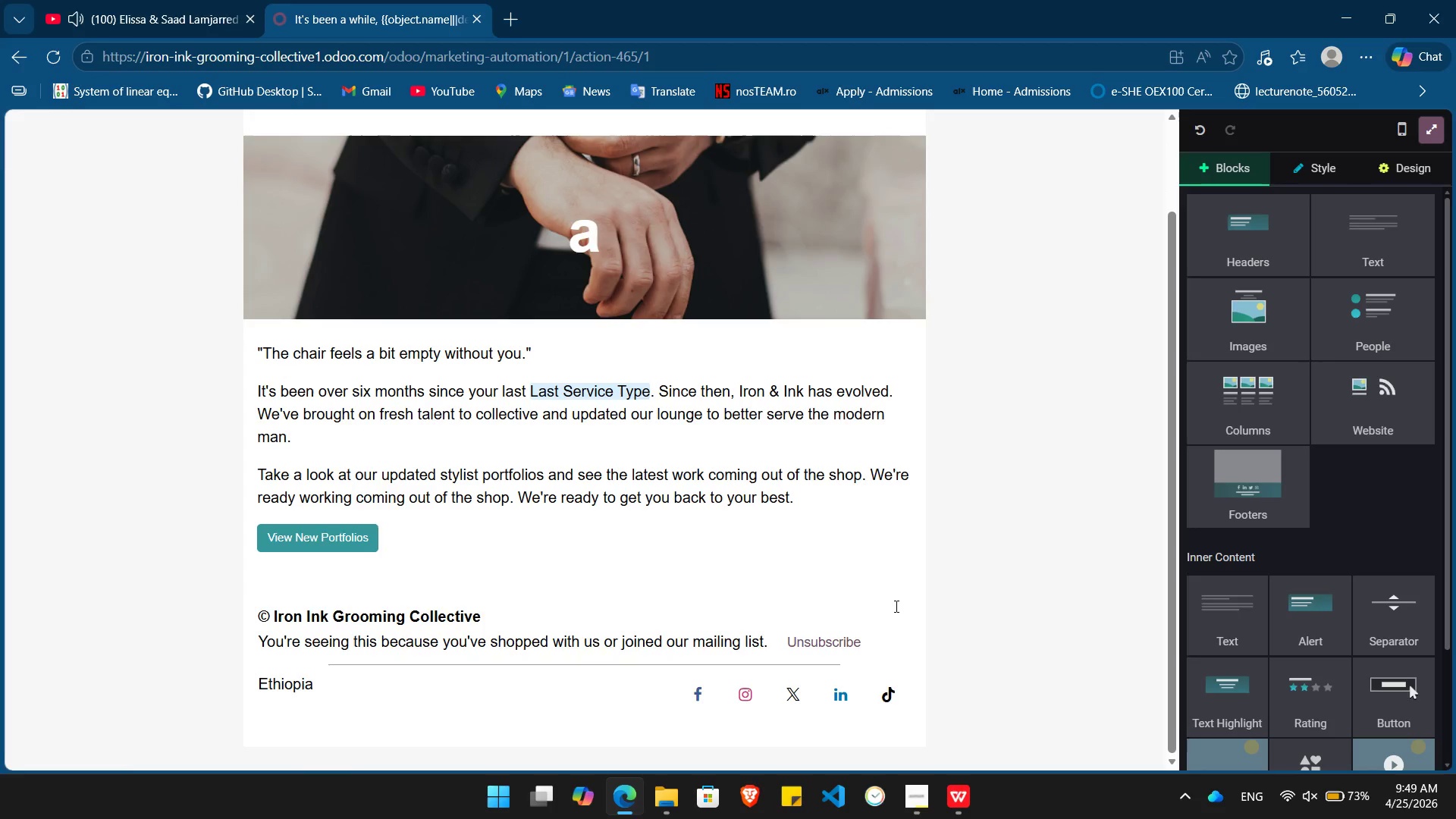 
left_click([895, 606])
 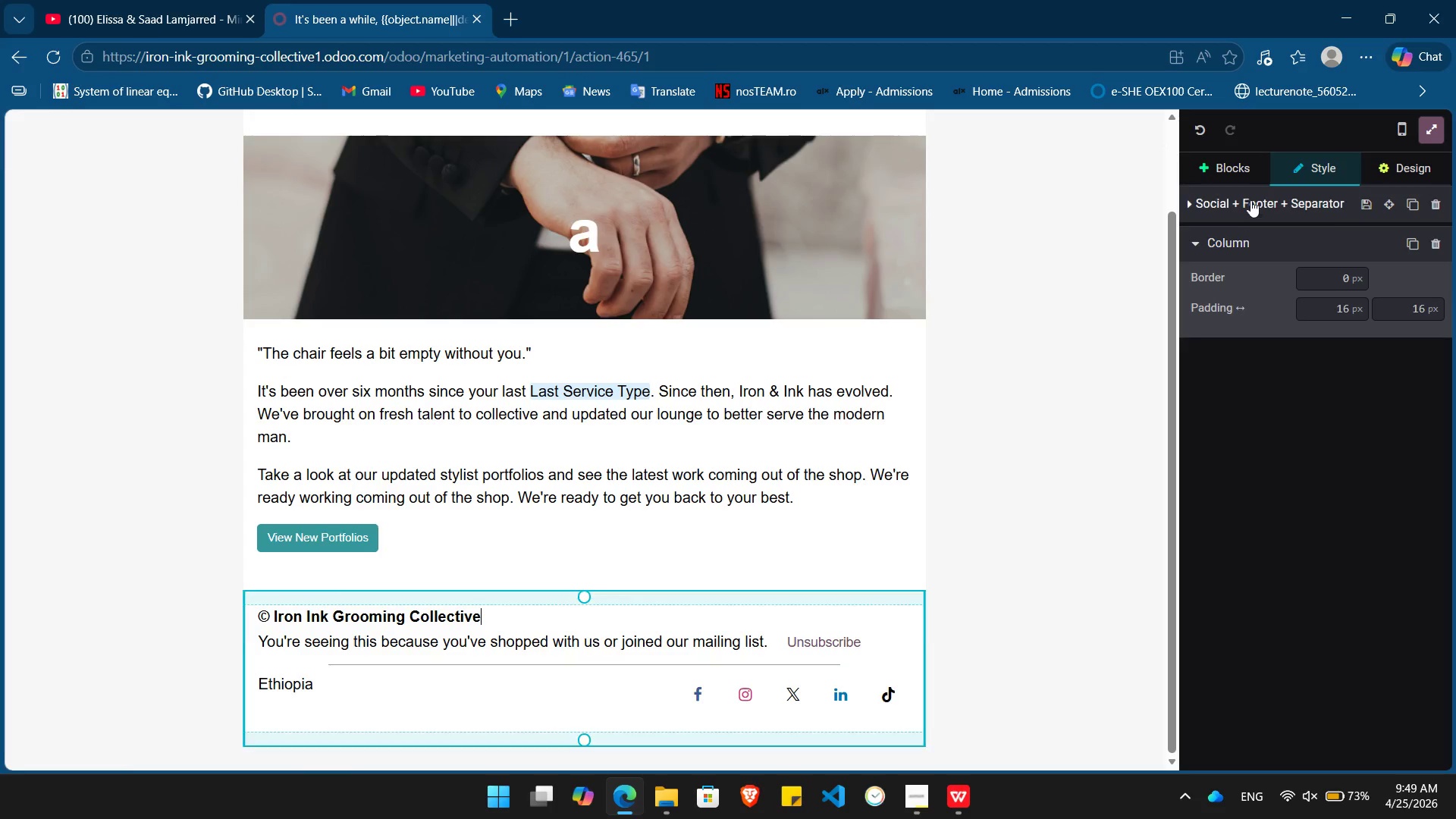 
left_click([1248, 195])
 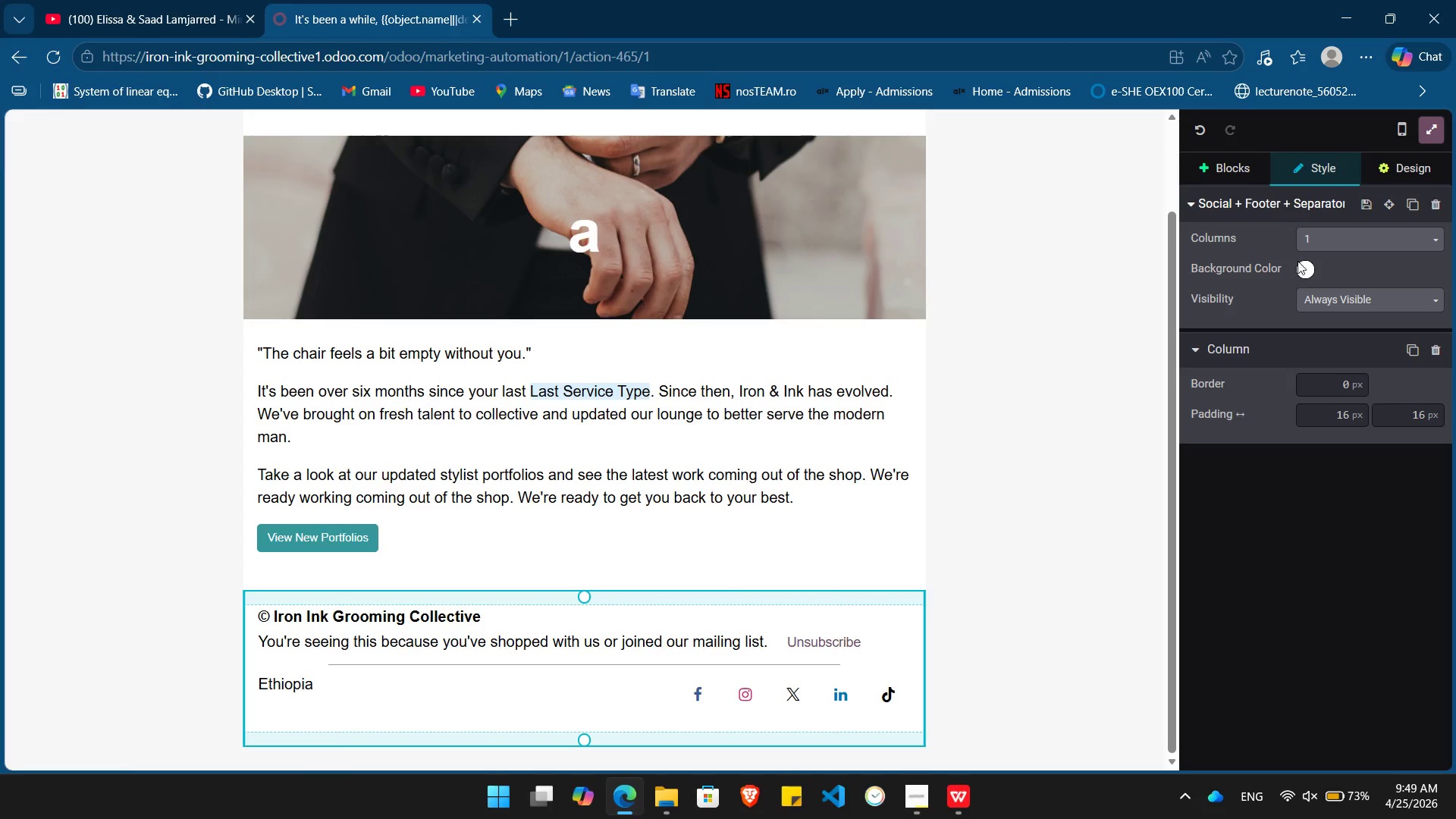 
left_click([1304, 269])
 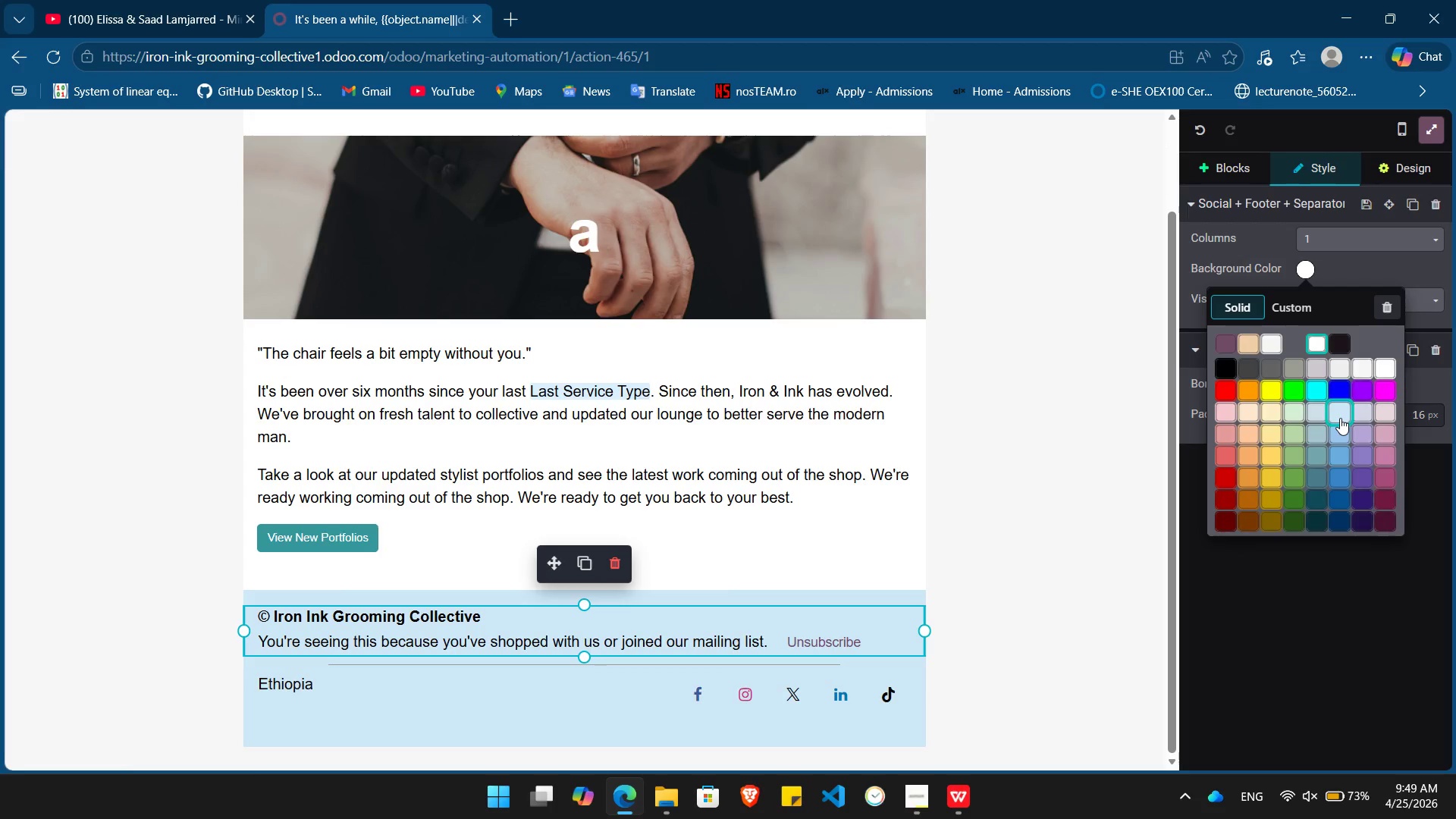 
left_click([1340, 418])